 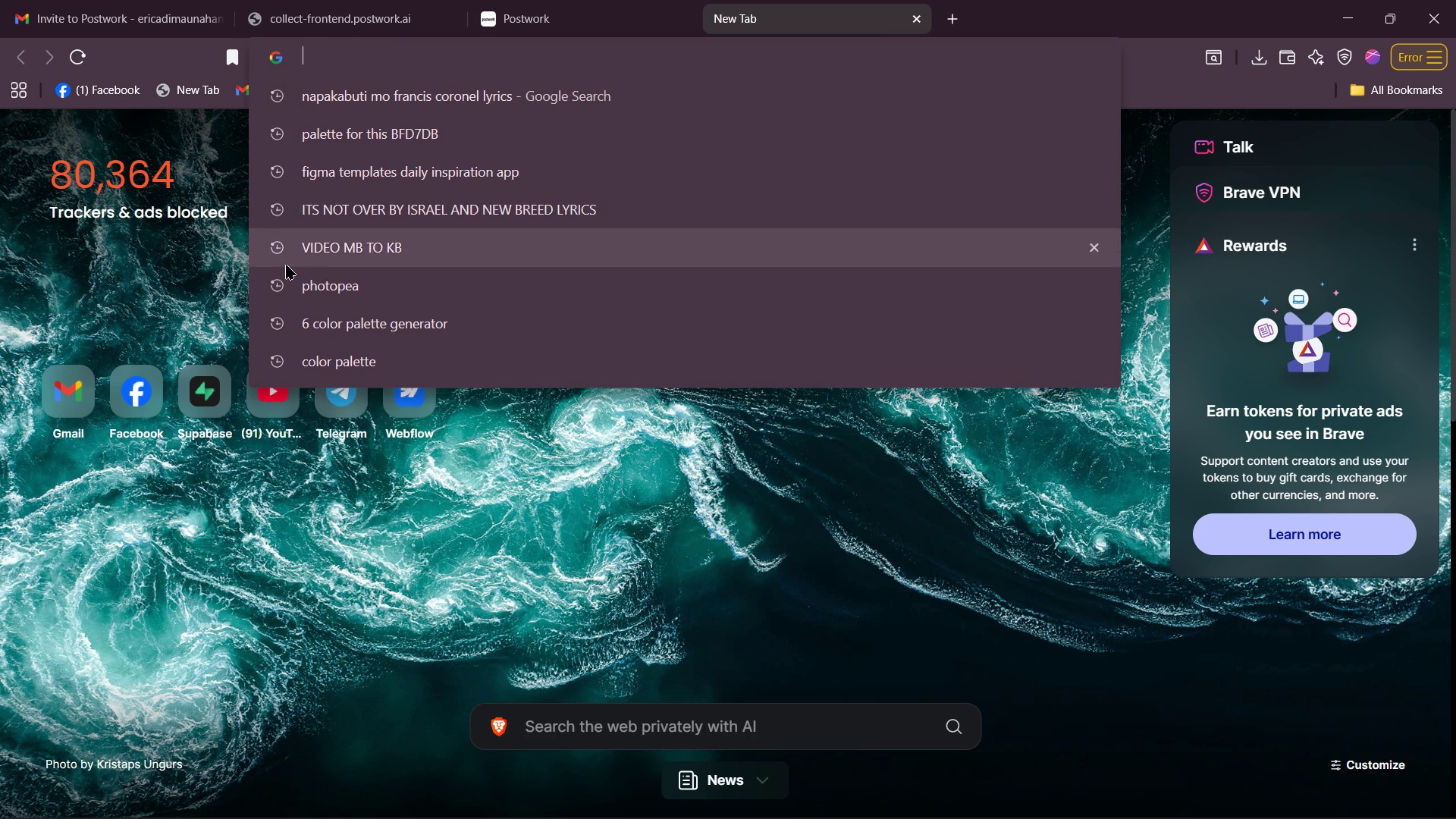 
type(cha)
 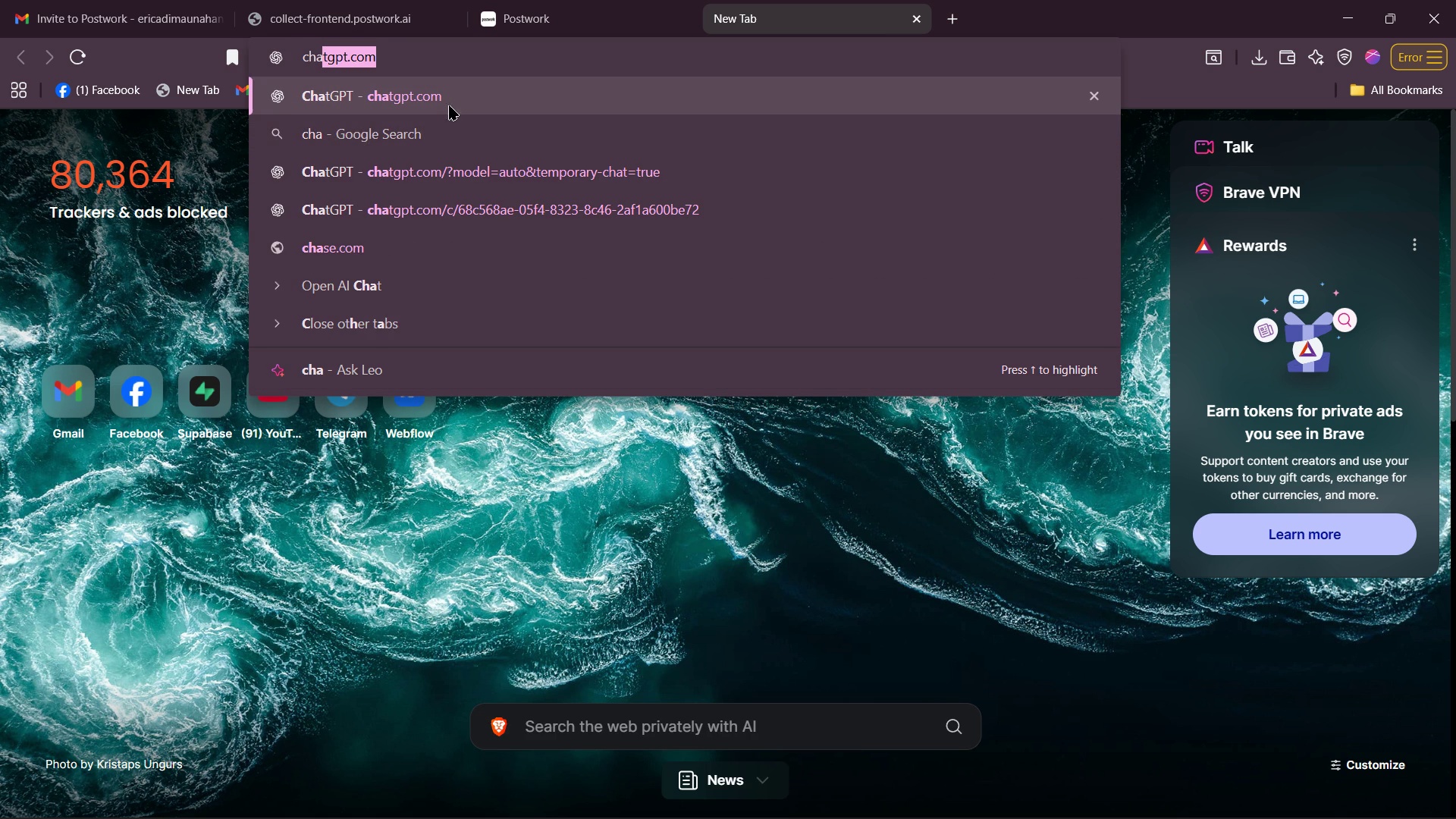 
left_click([452, 89])
 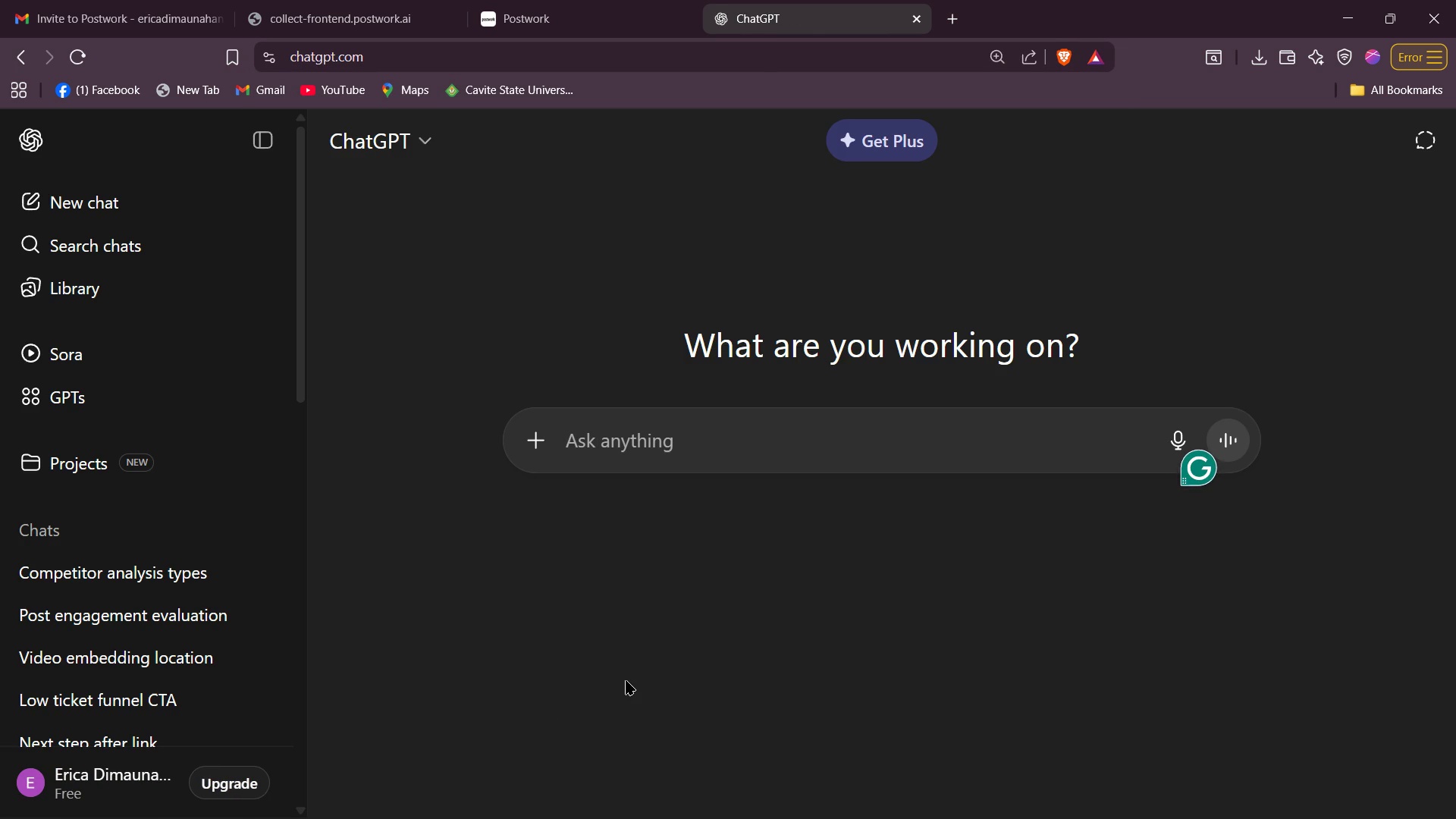 
wait(6.0)
 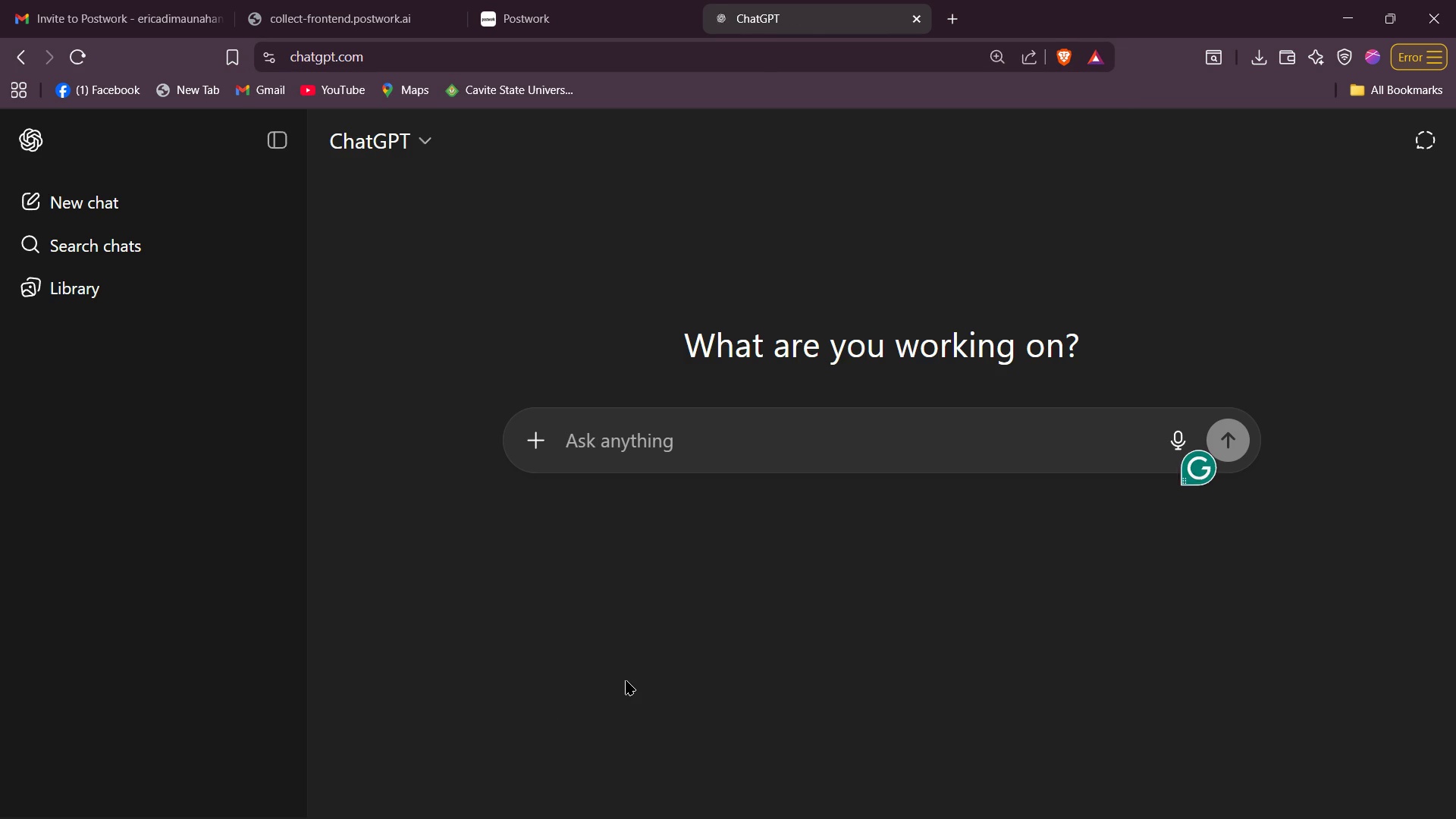 
left_click([582, 432])
 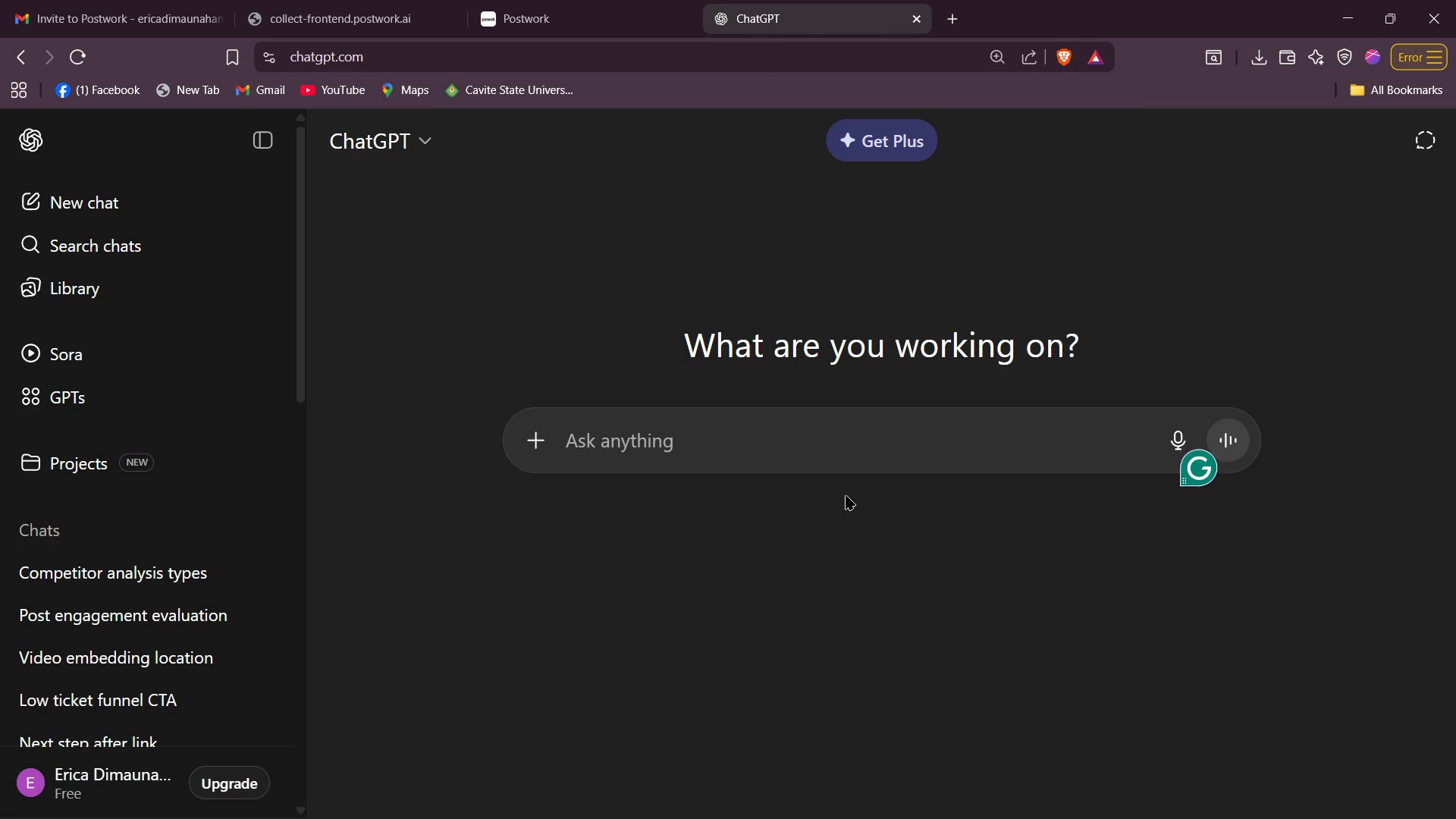 
type(create me a logo for BrewMatye )
key(Backspace)
key(Backspace)
key(Backspace)
type(e Title)
 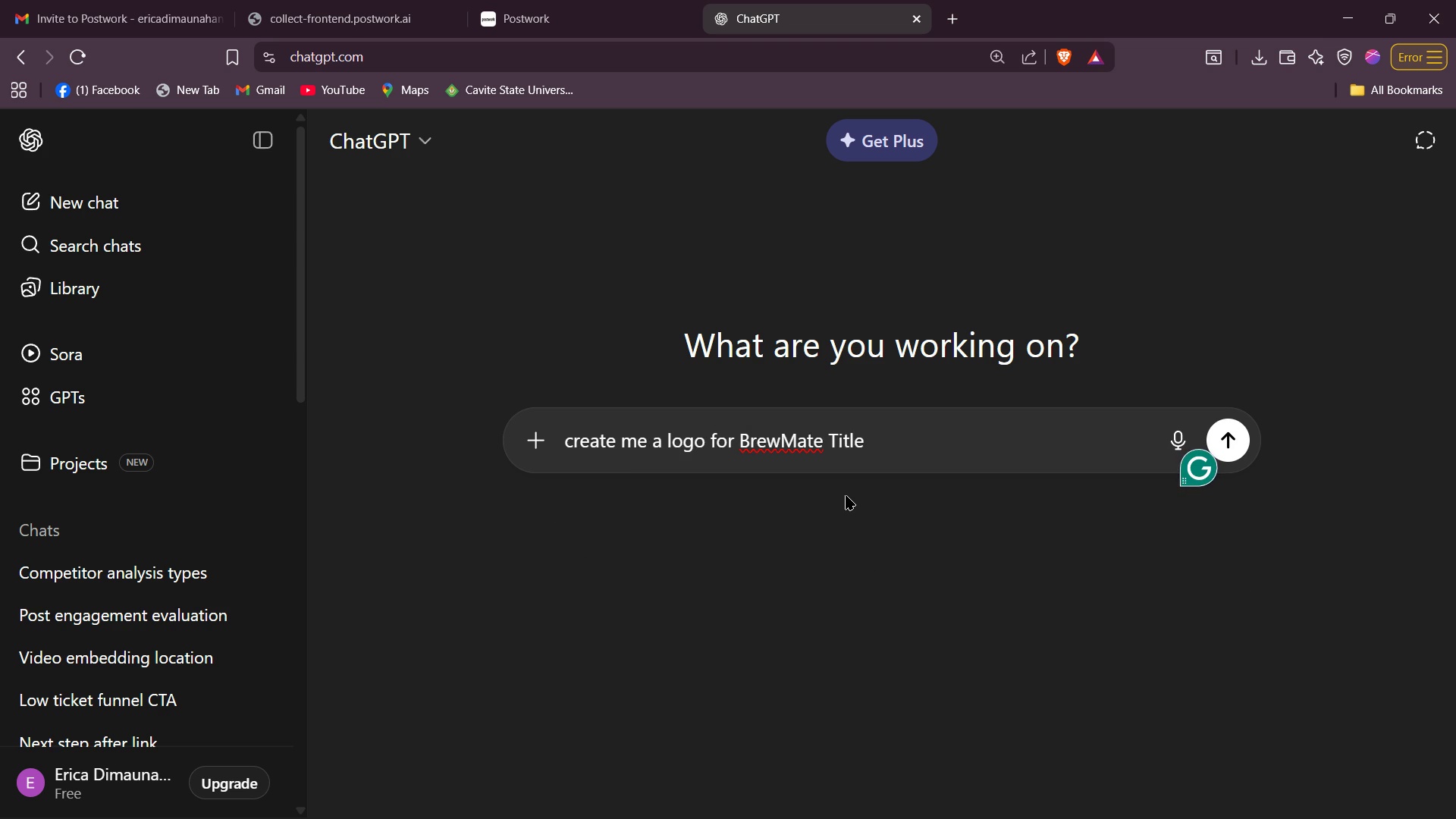 
key(Enter)
 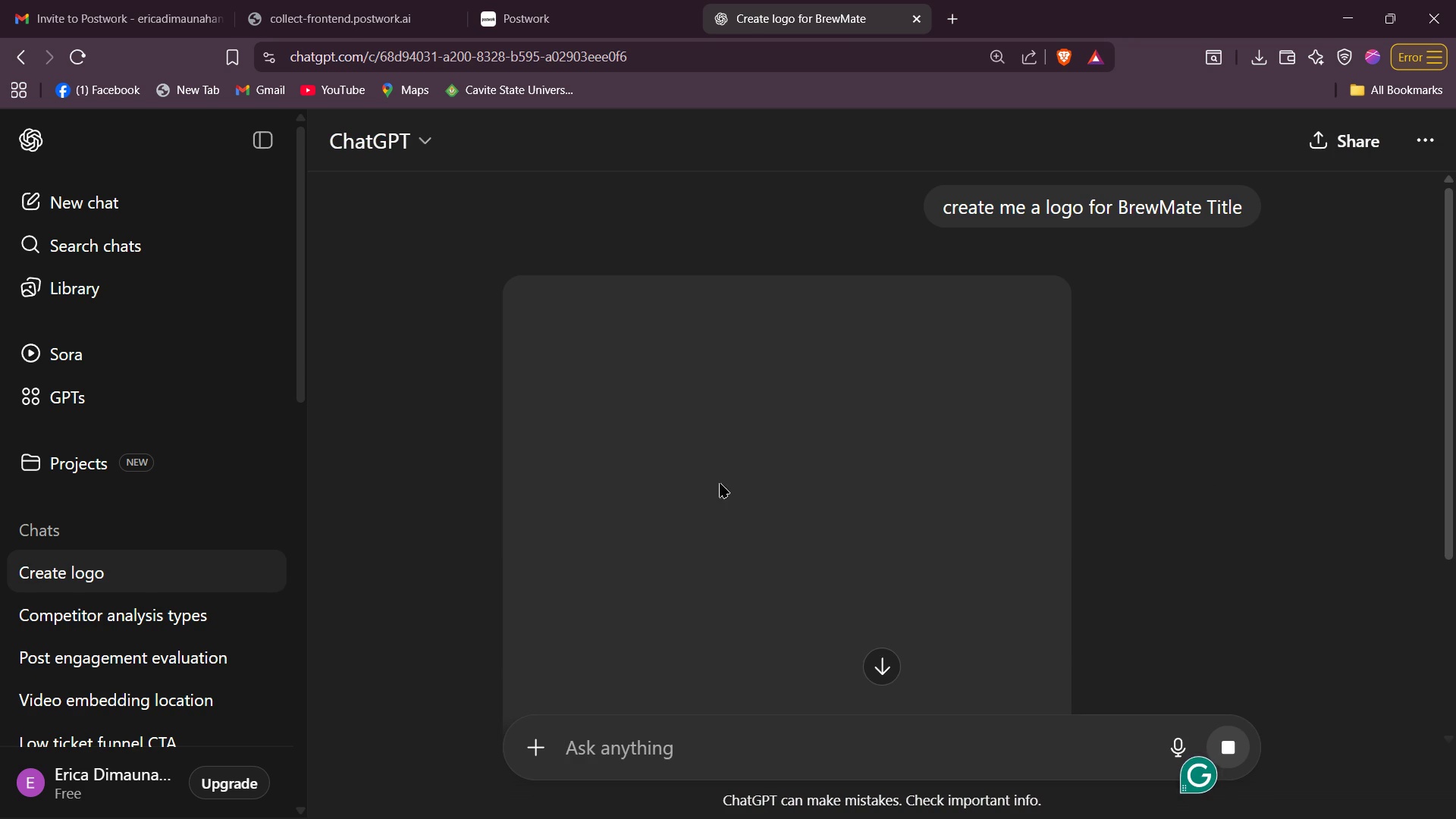 
scroll: coordinate [739, 438], scroll_direction: down, amount: 2.0
 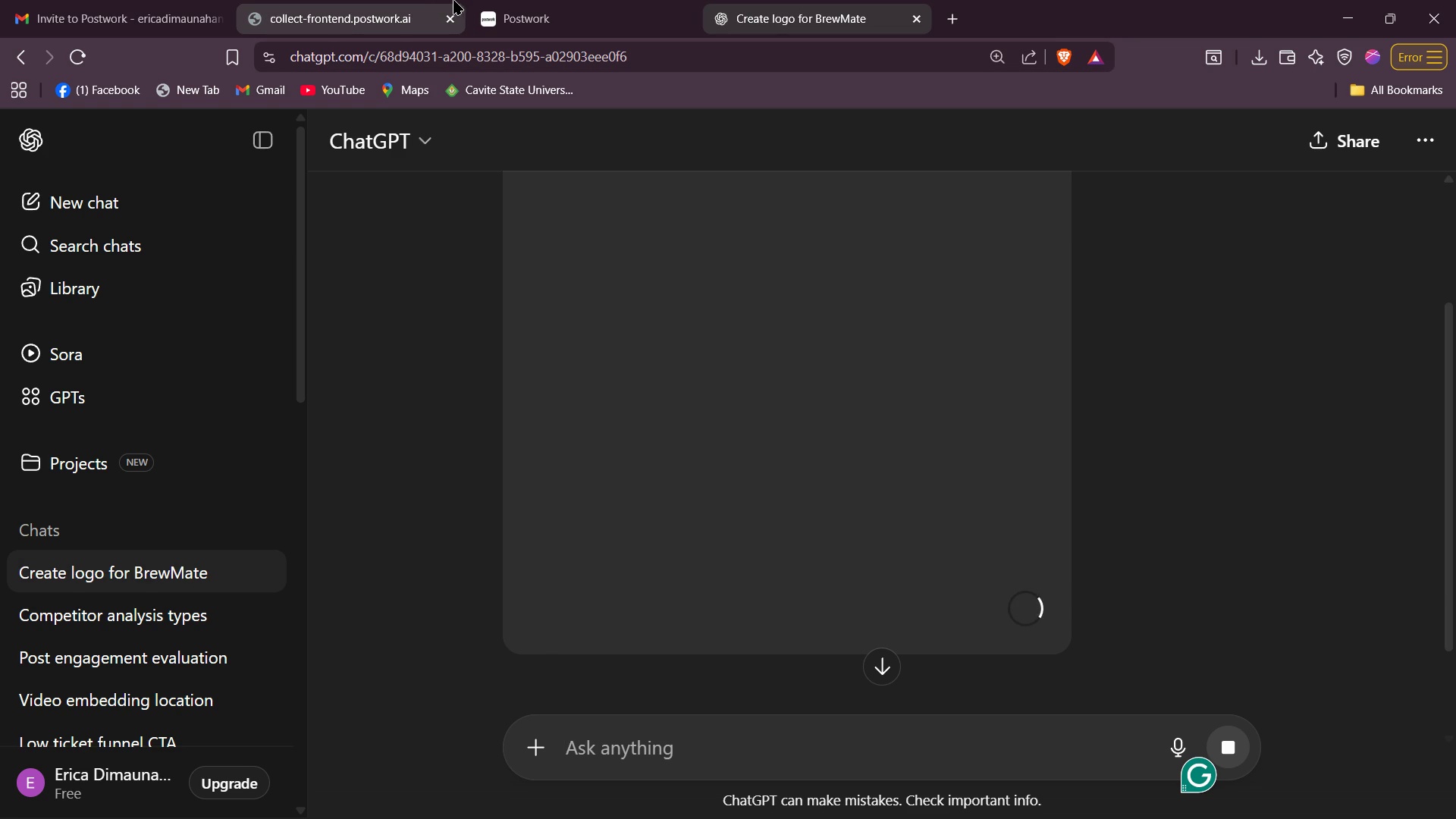 
wait(18.23)
 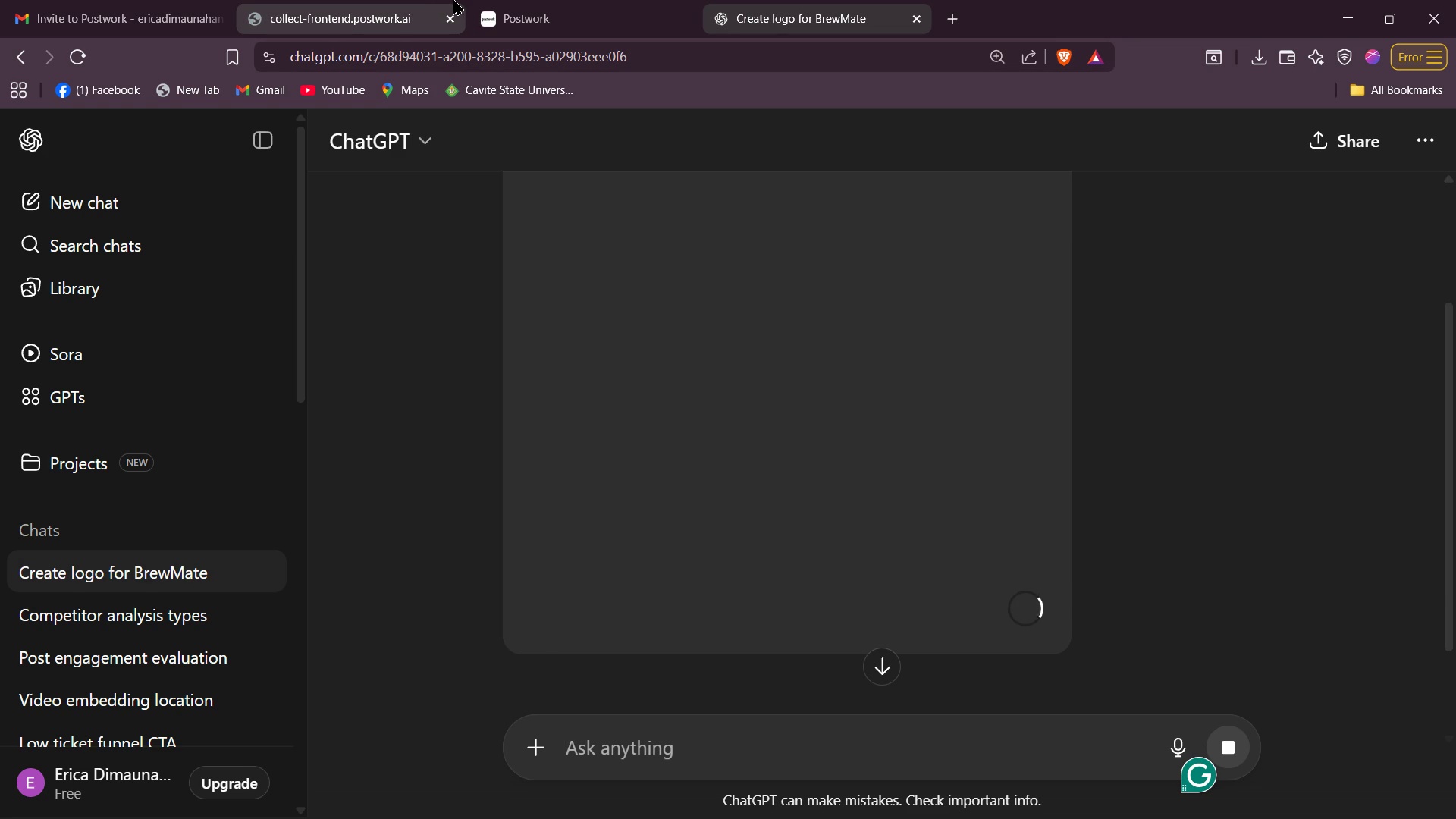 
key(Alt+AltLeft)
 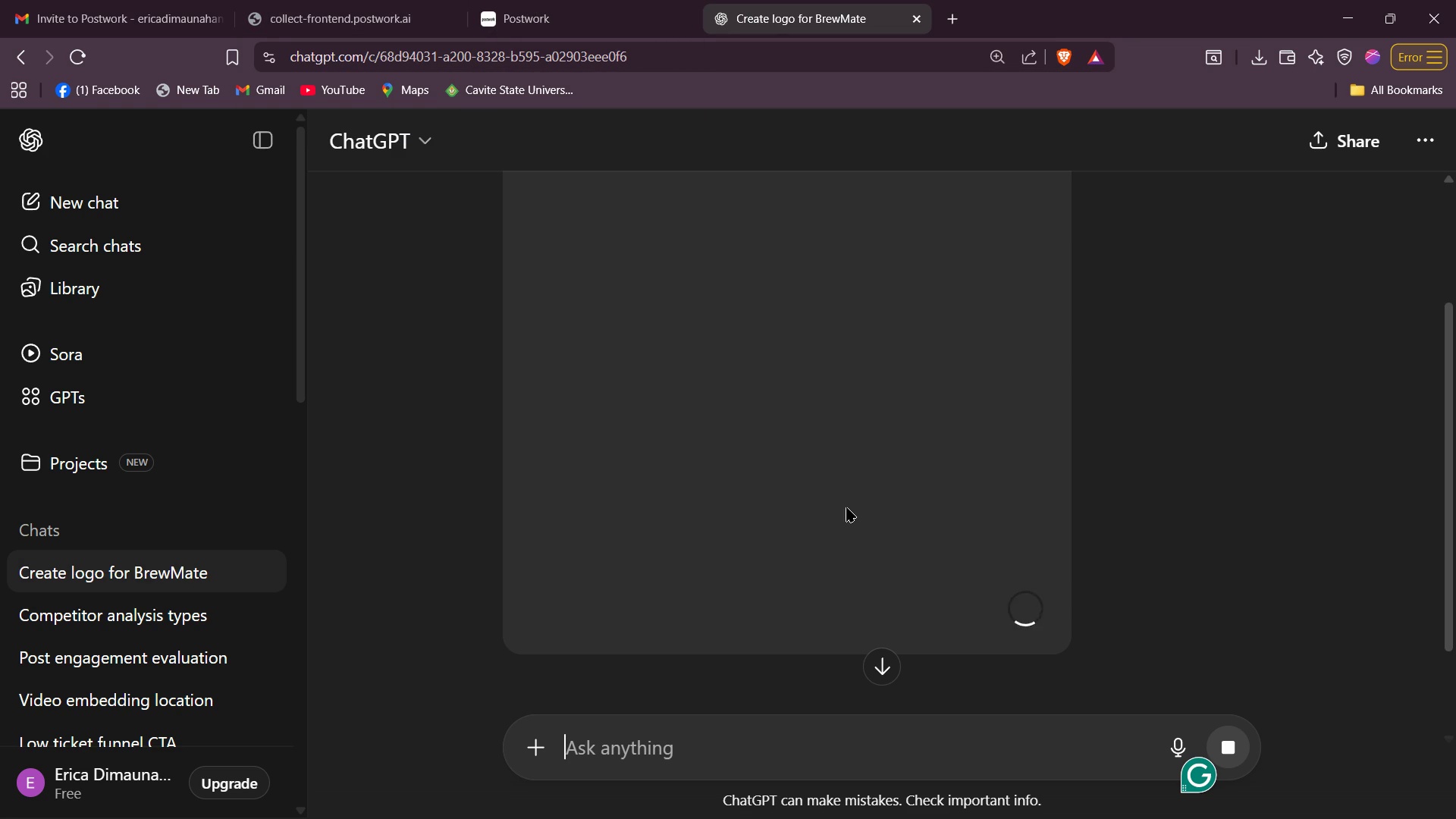 
key(Alt+Tab)